 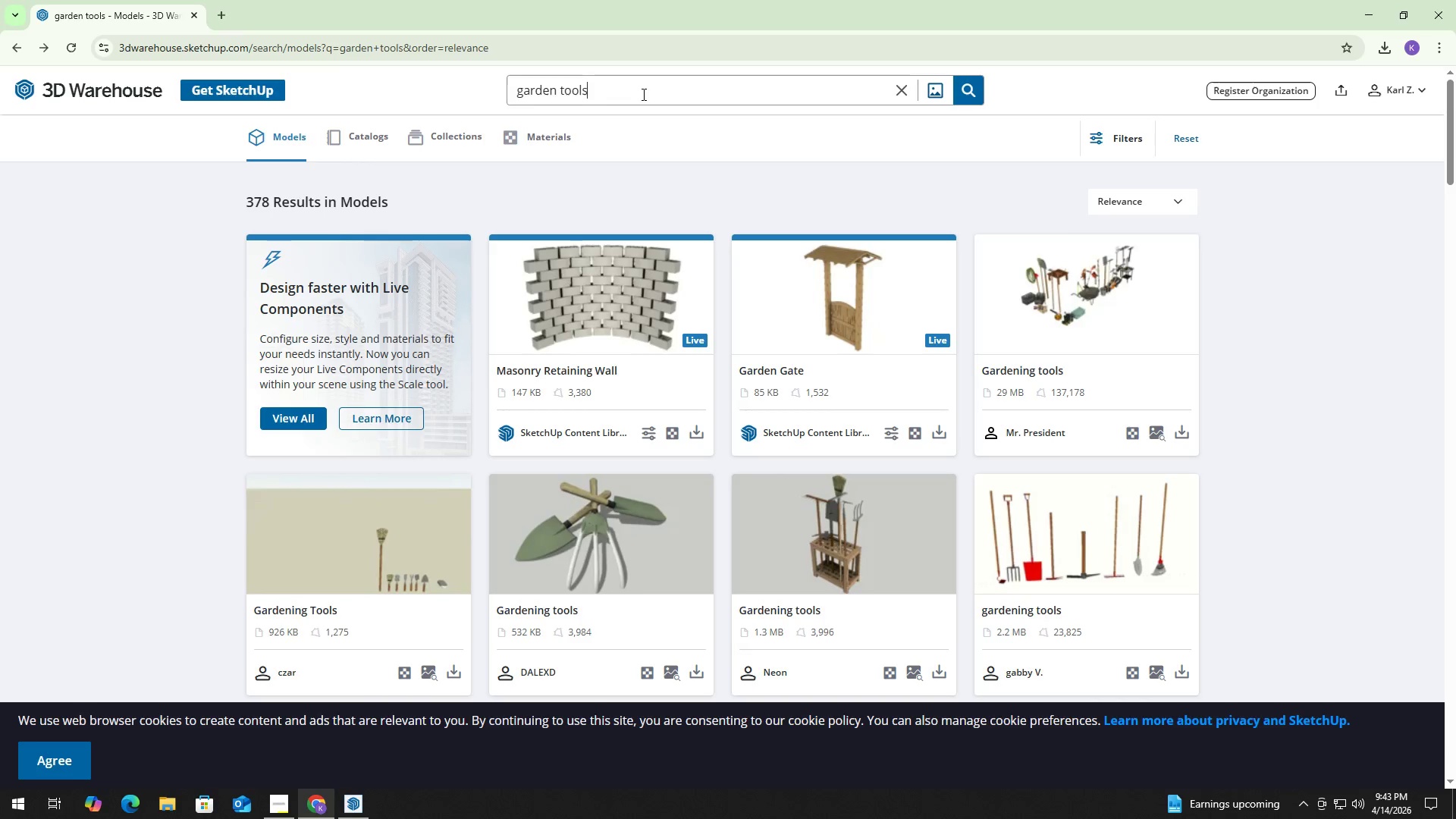 
key(Control+ControlLeft)
 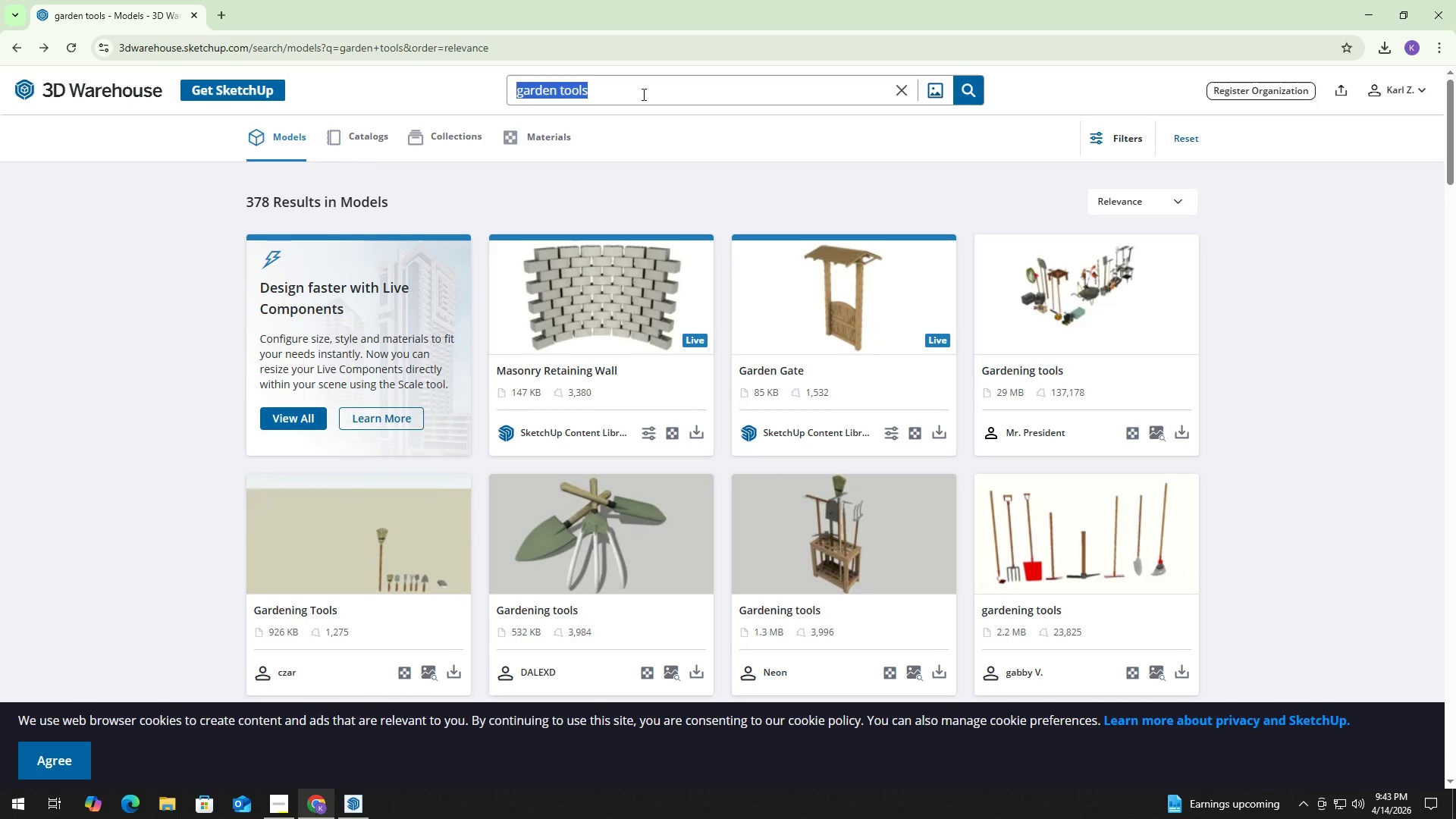 
key(Control+A)
 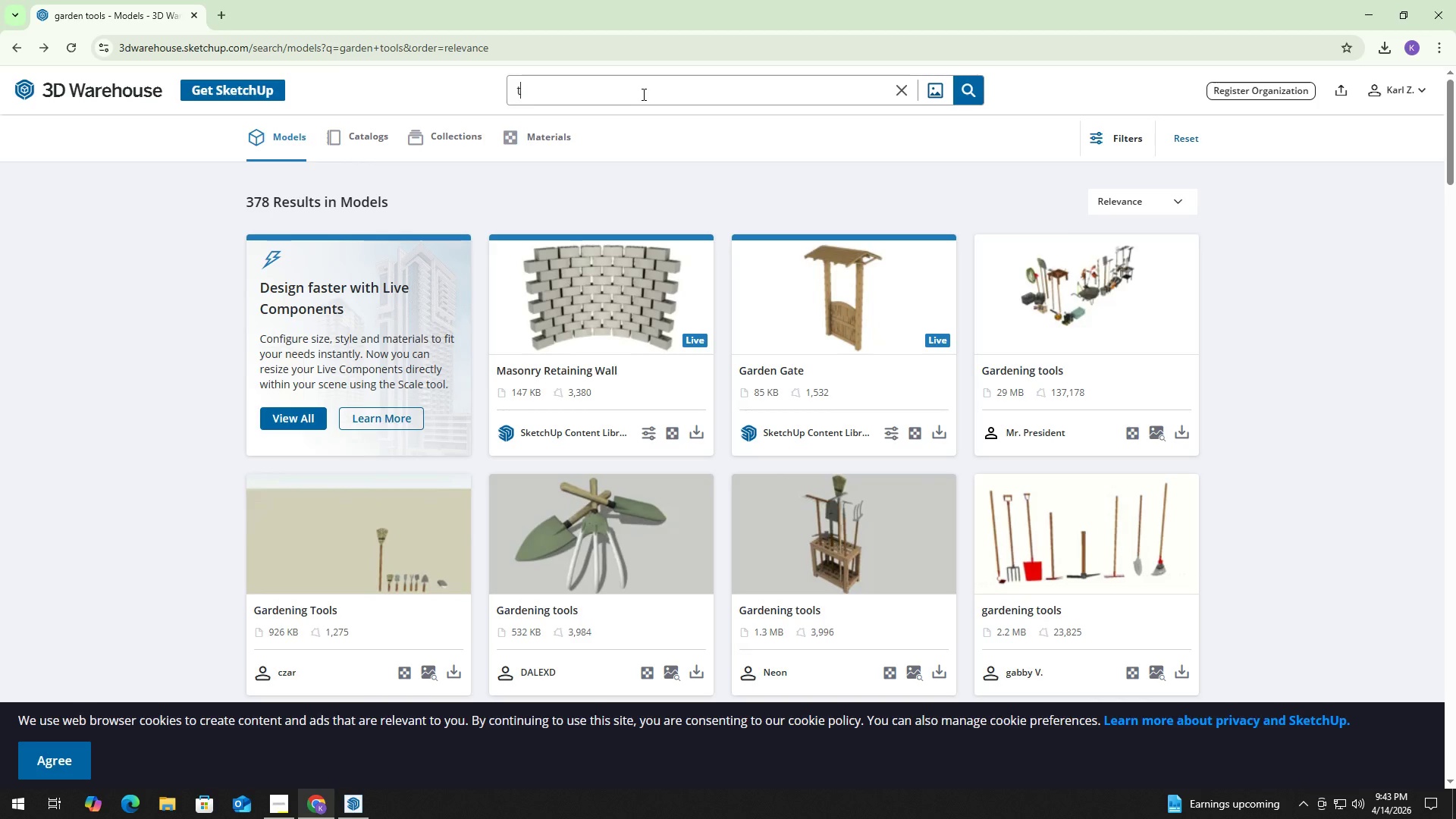 
type(terra cotta pot)
 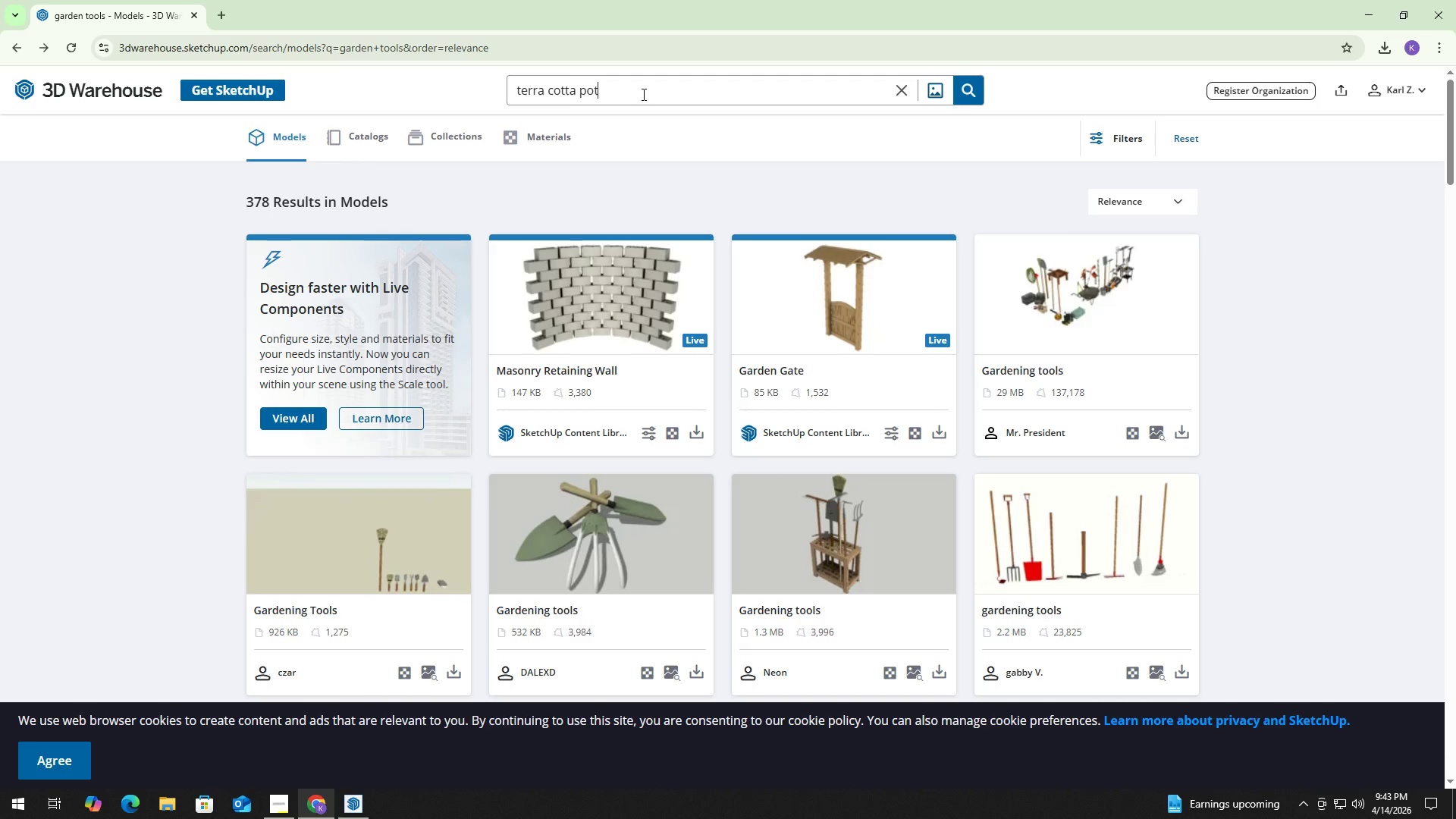 
key(Enter)
 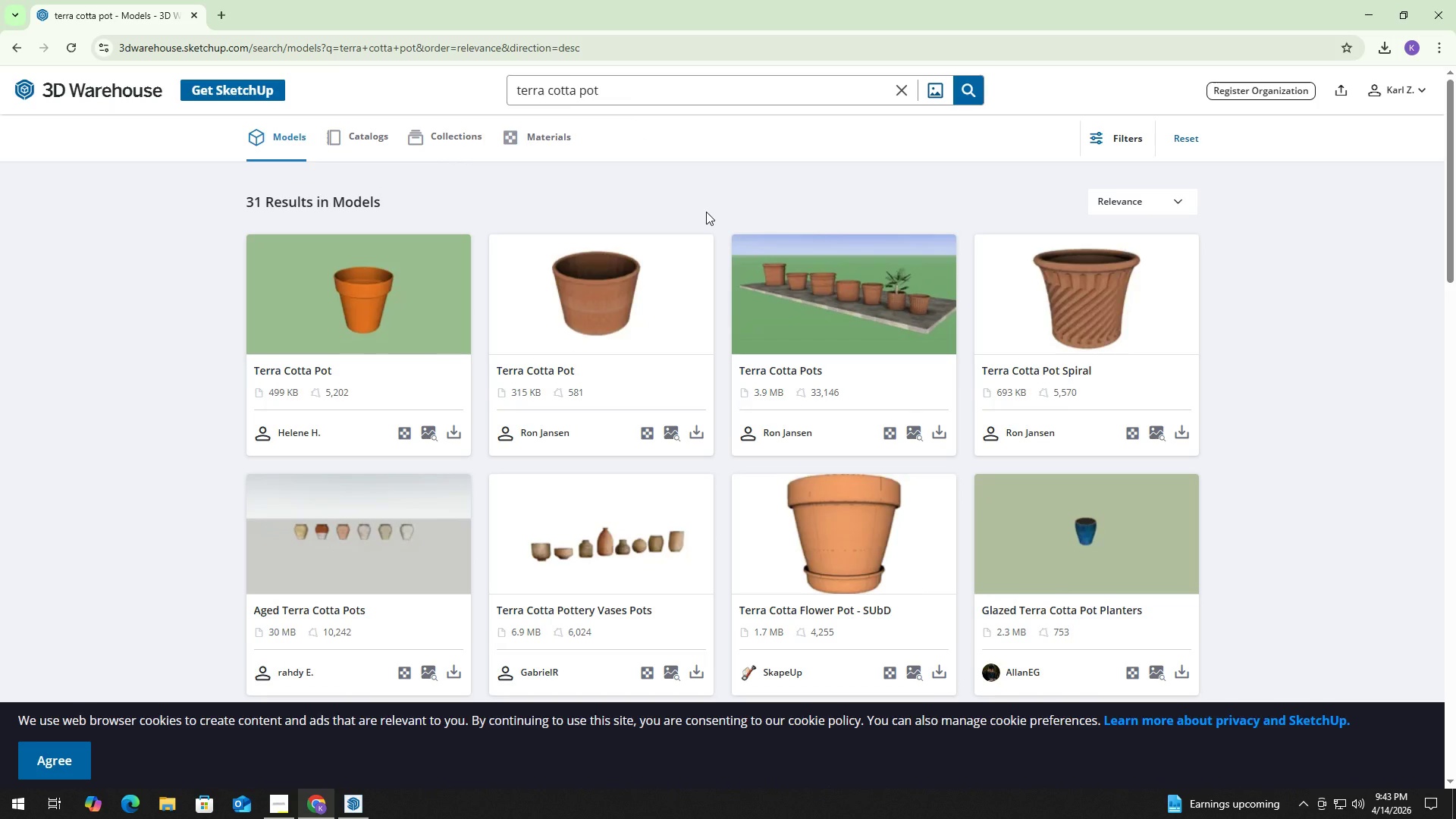 
wait(5.22)
 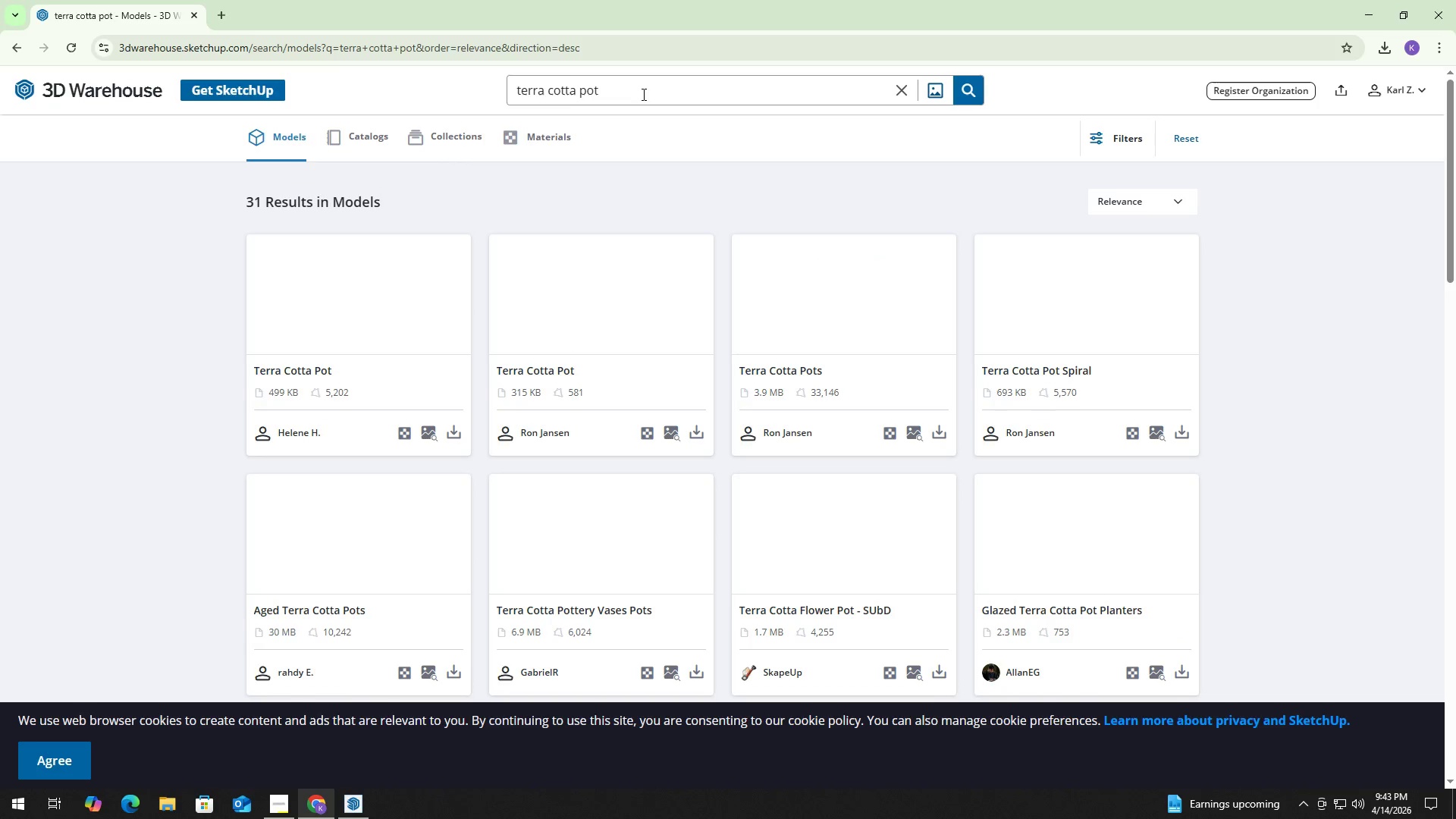 
key(Alt+AltLeft)
 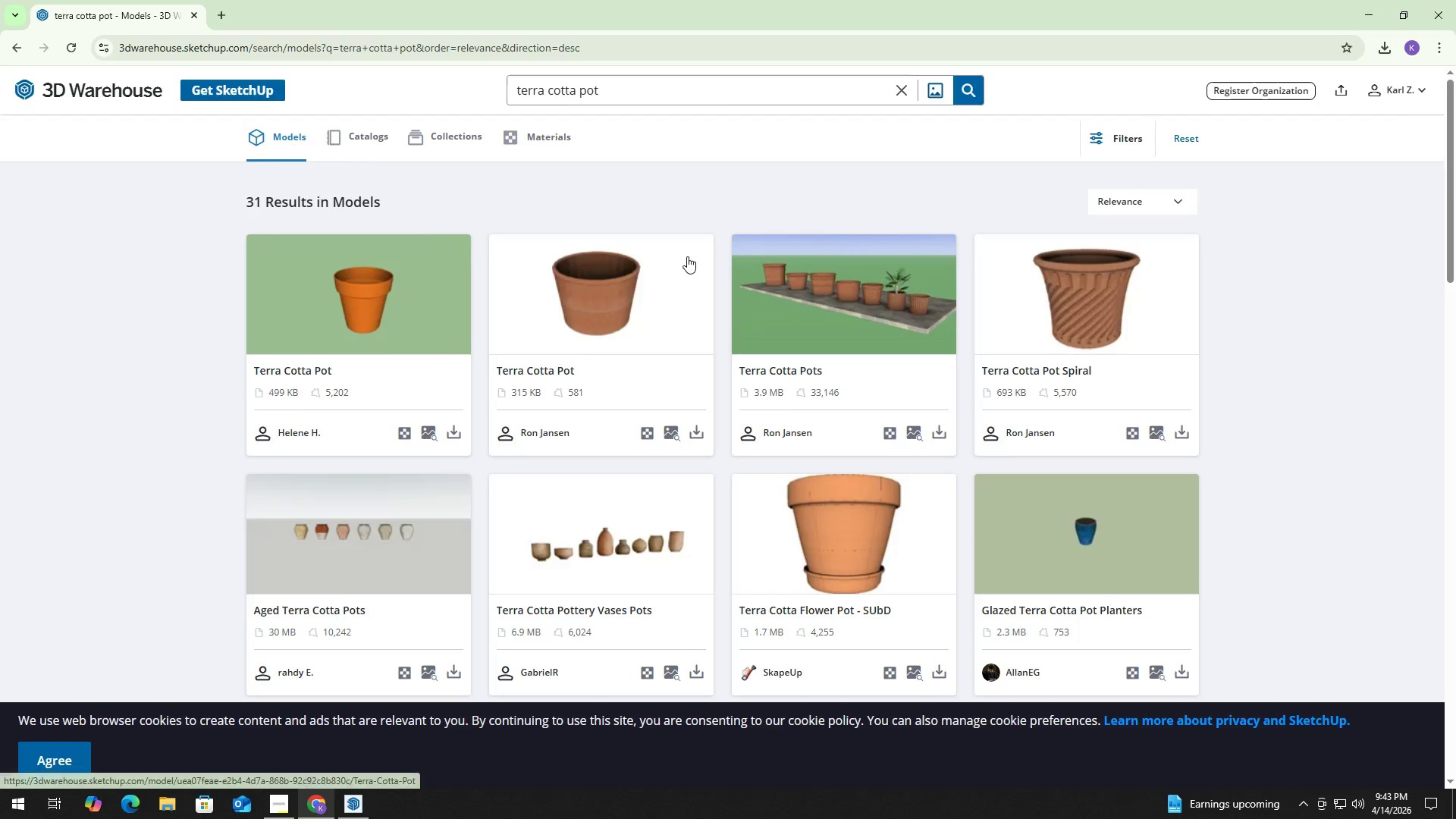 
key(Alt+Tab)
 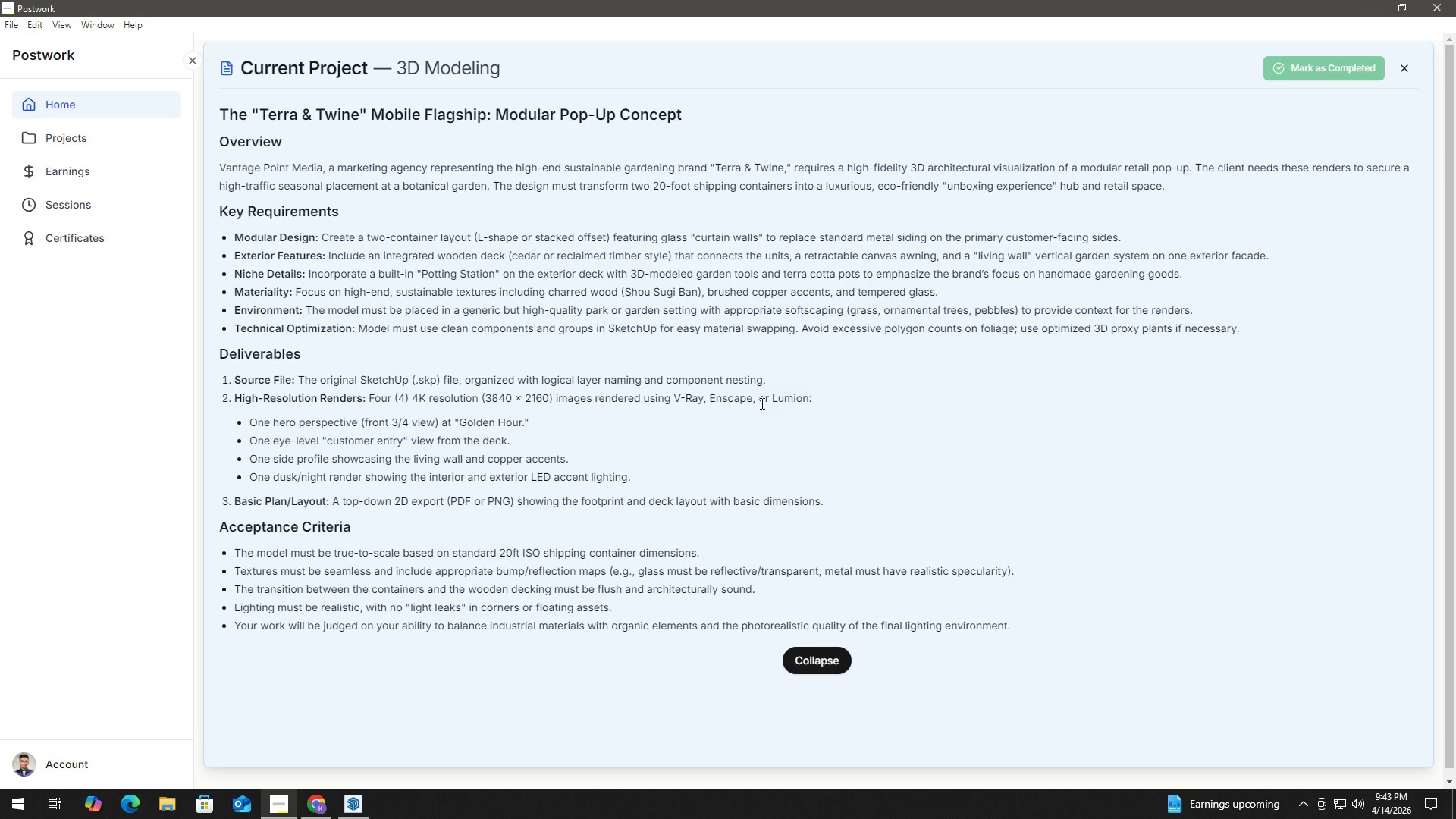 
hold_key(key=AltLeft, duration=0.55)